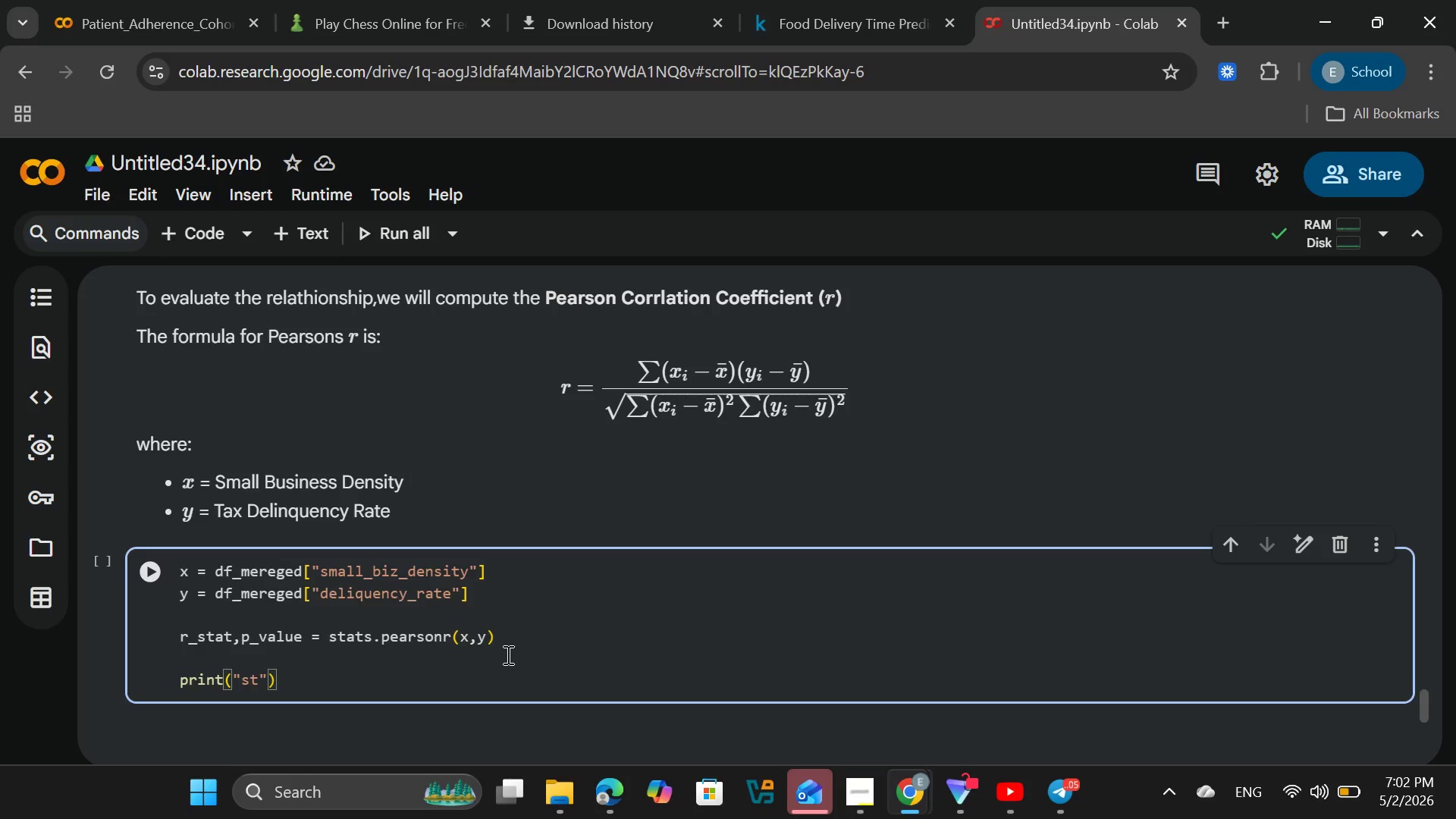 
type(atis)
 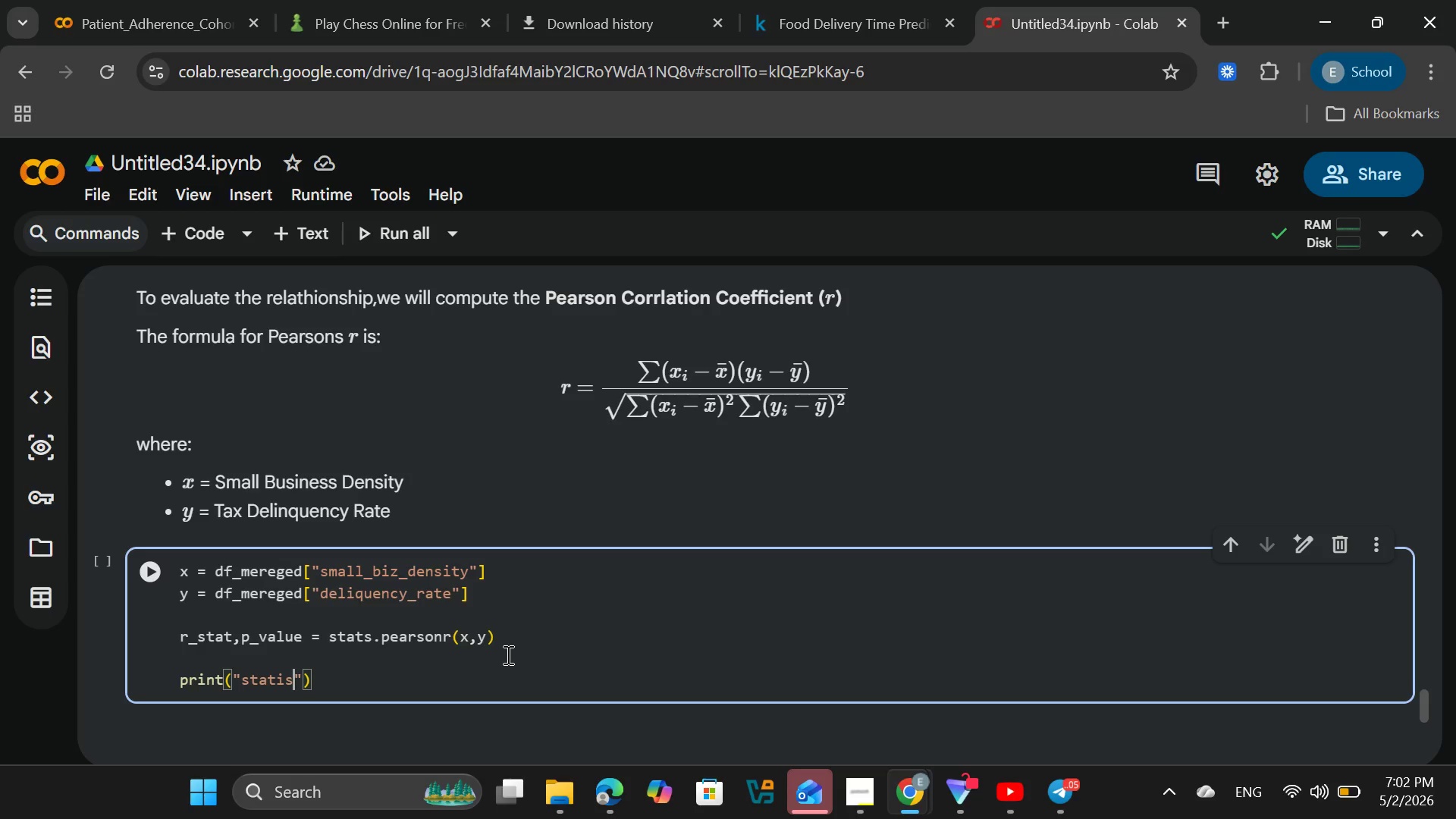 
wait(5.19)
 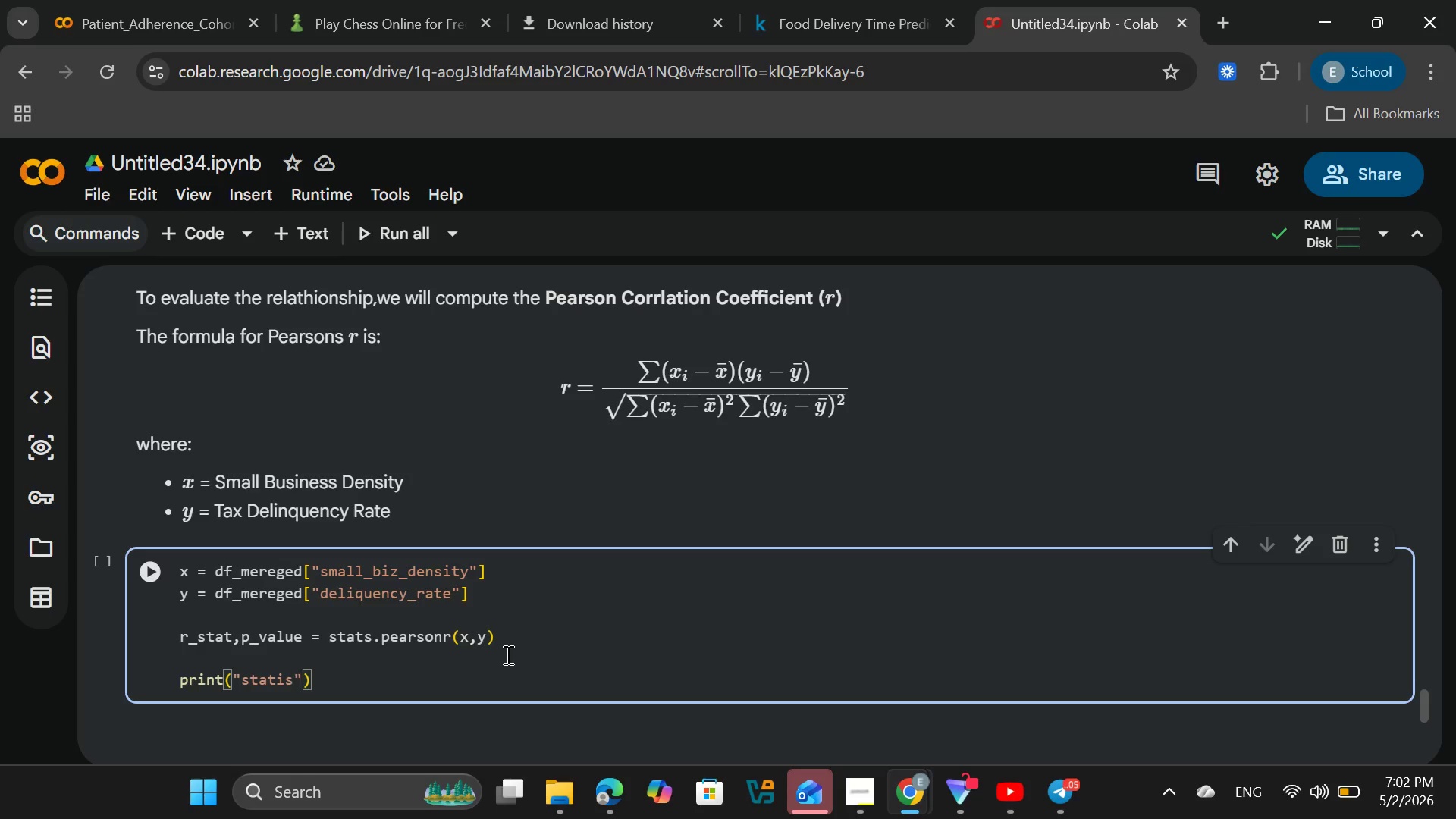 
type(tical)
 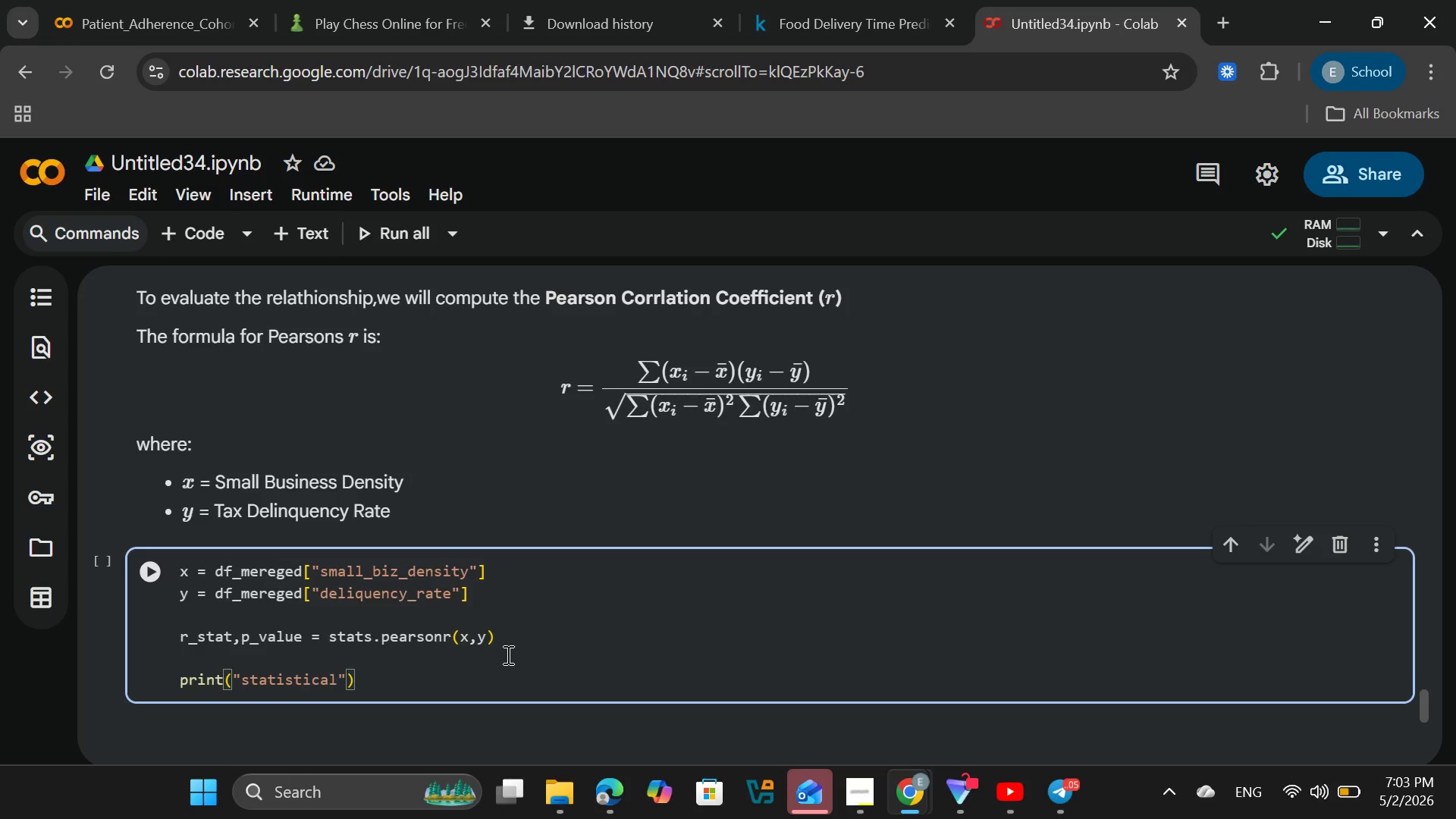 
wait(14.23)
 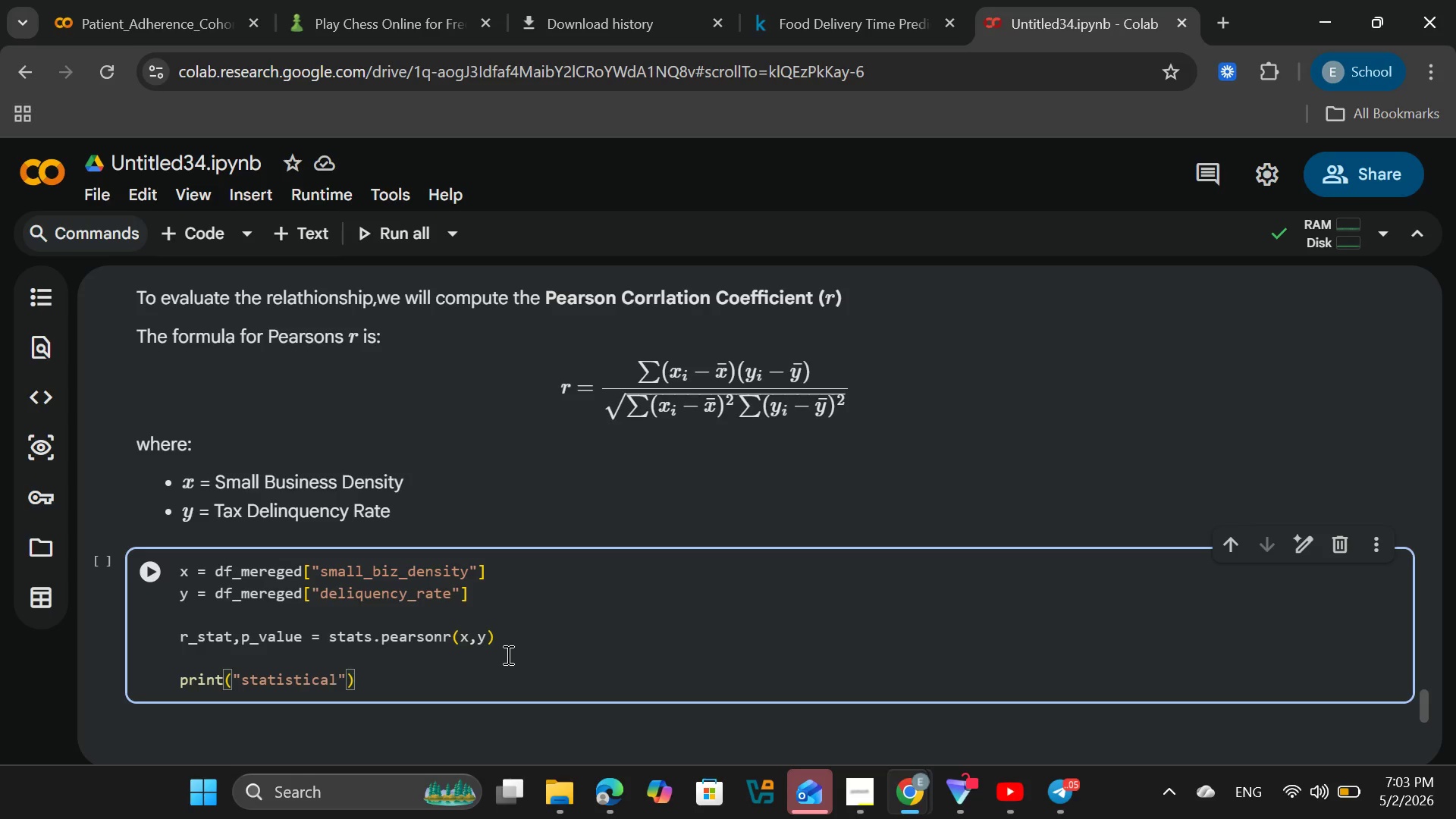 
type( na)
key(Backspace)
key(Backspace)
type(analysis)
 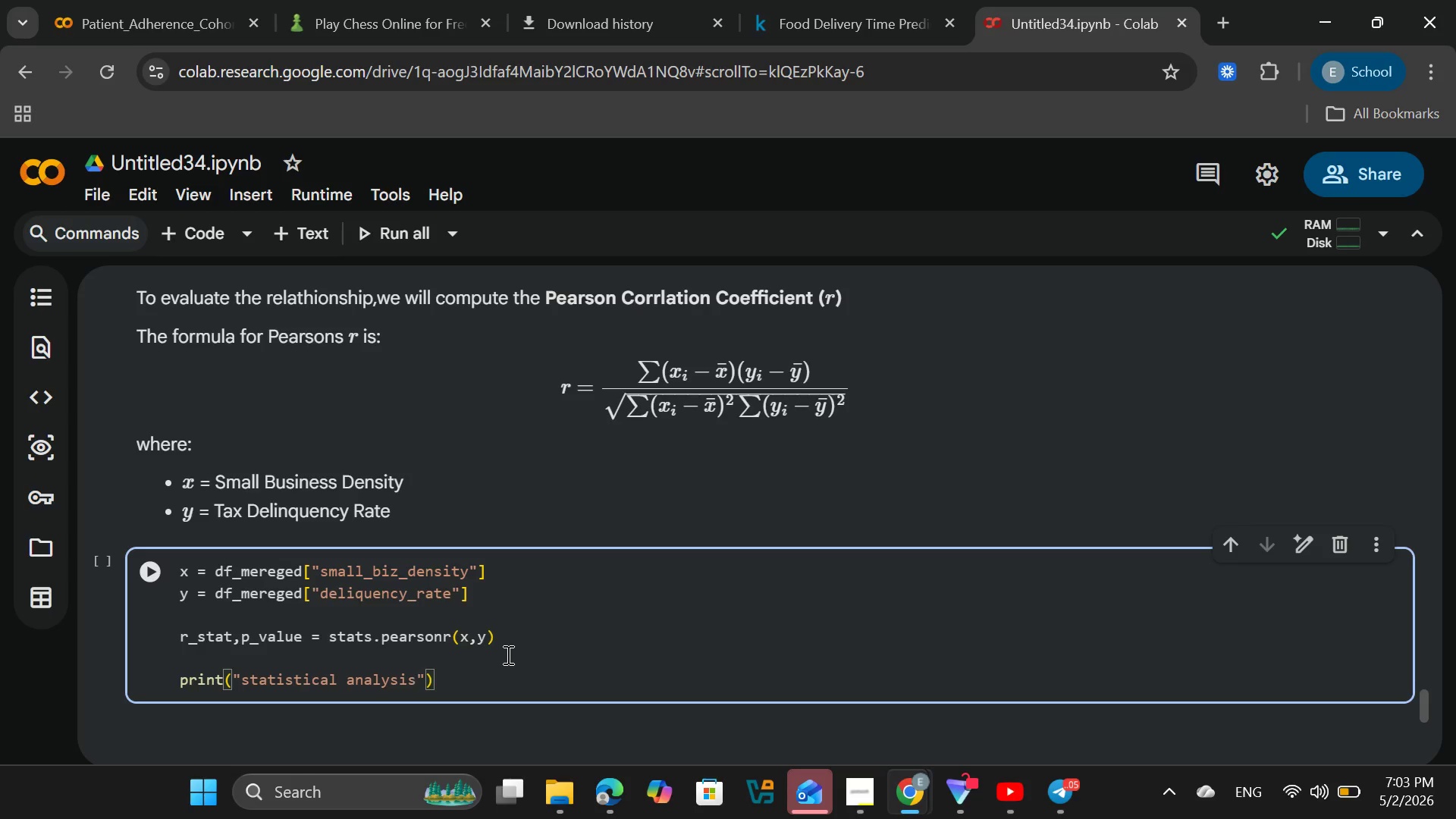 
type( result)
 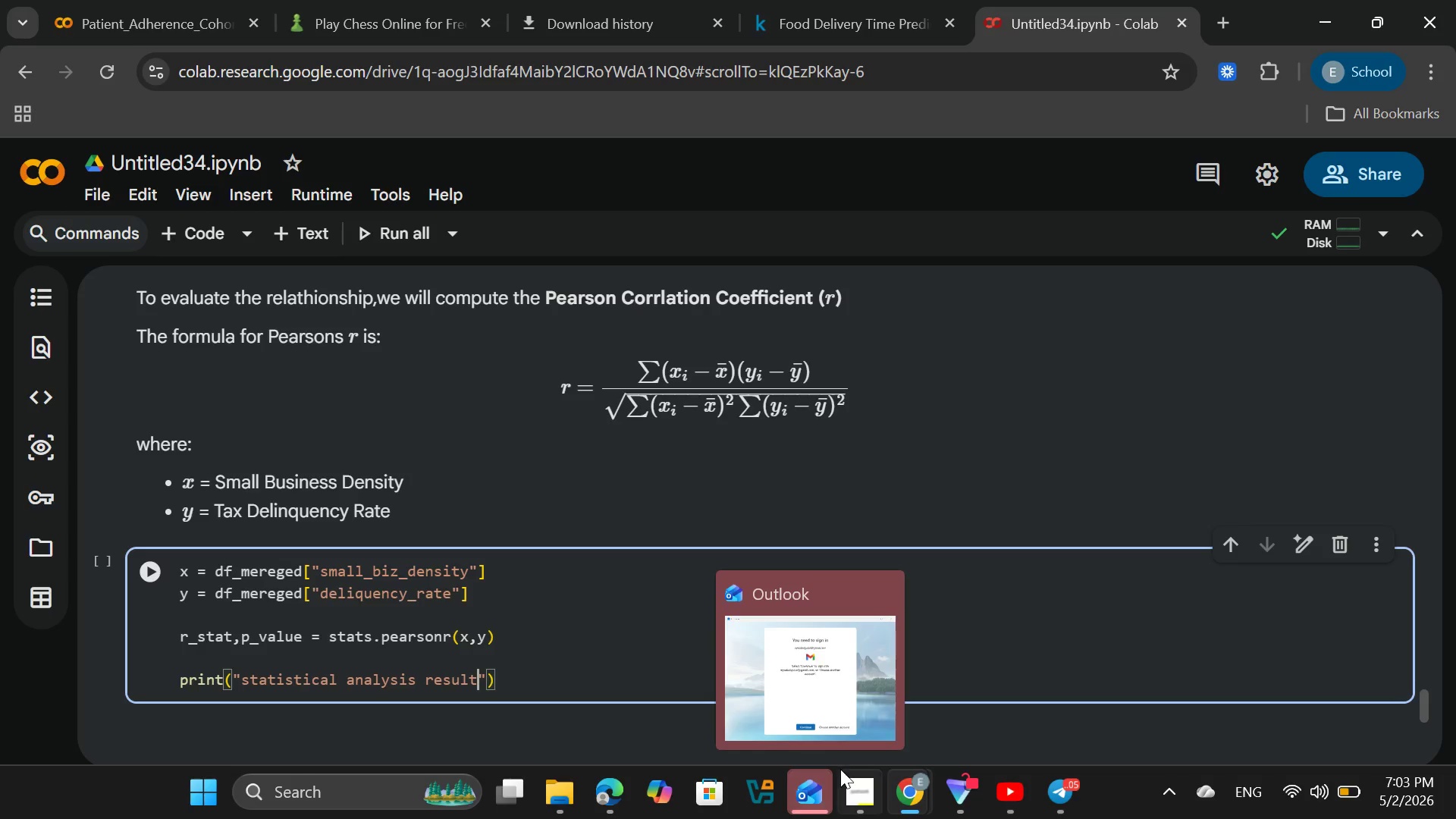 
left_click([849, 774])